 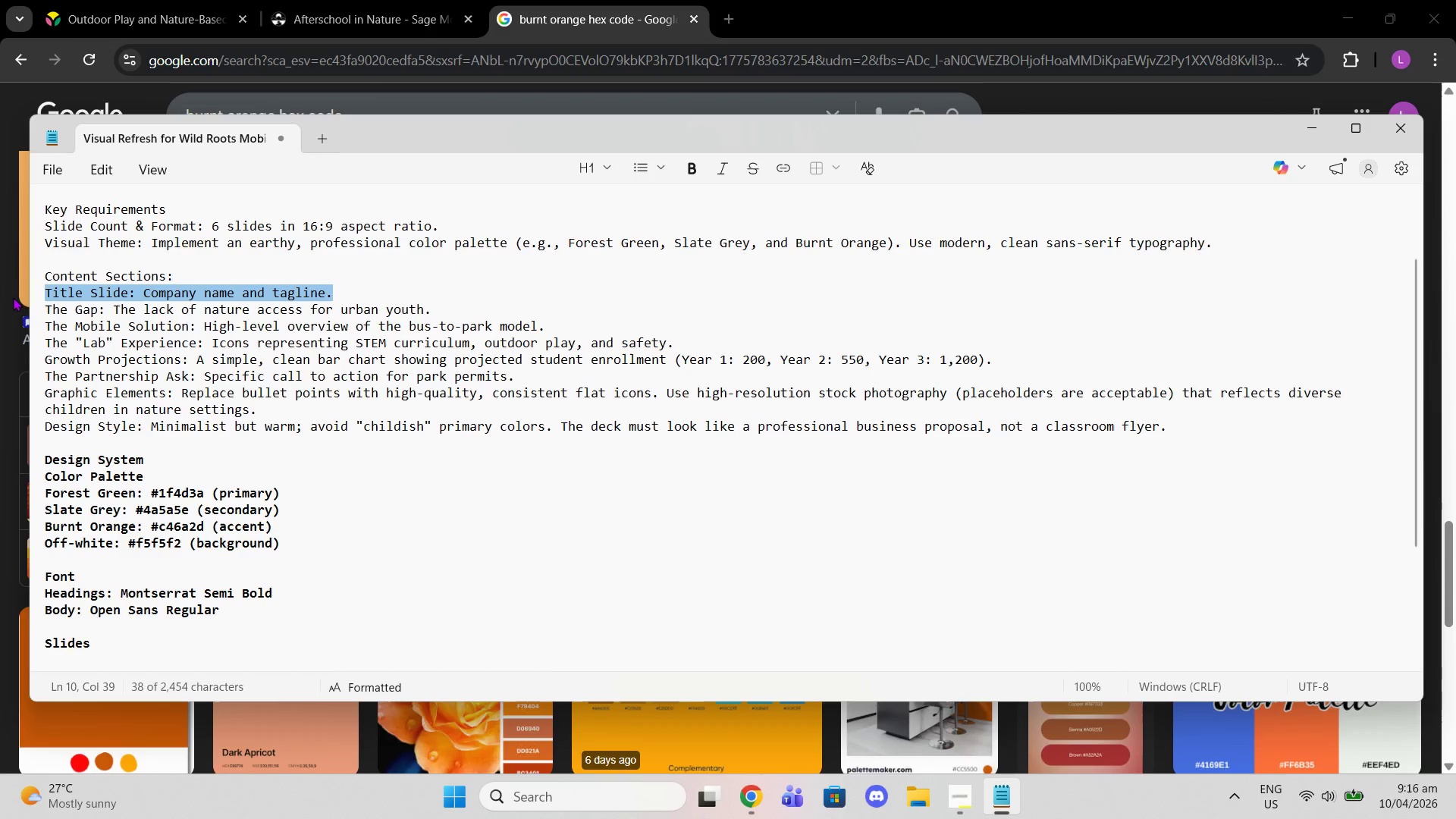 
key(Control+C)
 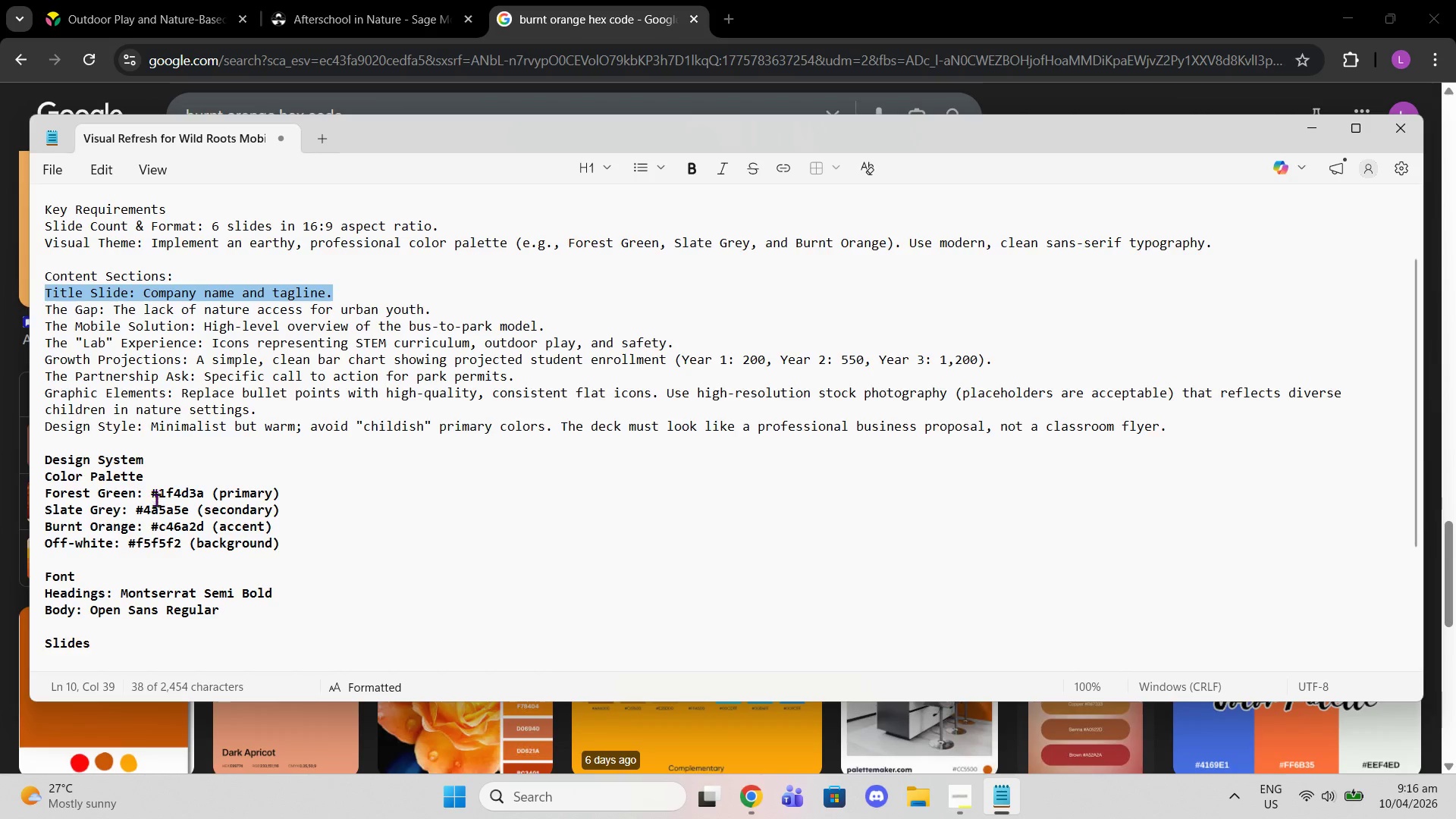 
scroll: coordinate [156, 500], scroll_direction: down, amount: 2.0
 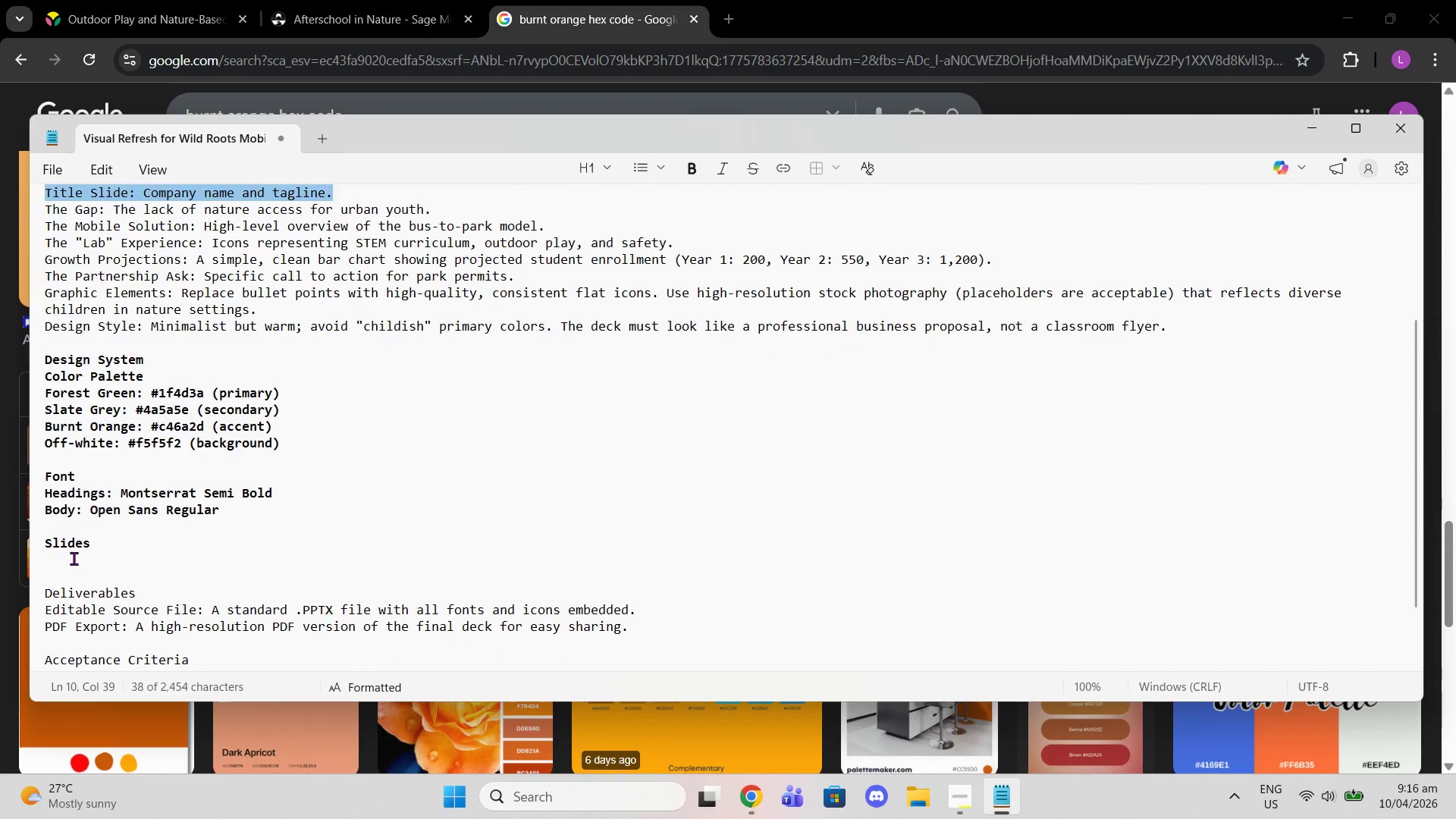 
left_click([74, 558])
 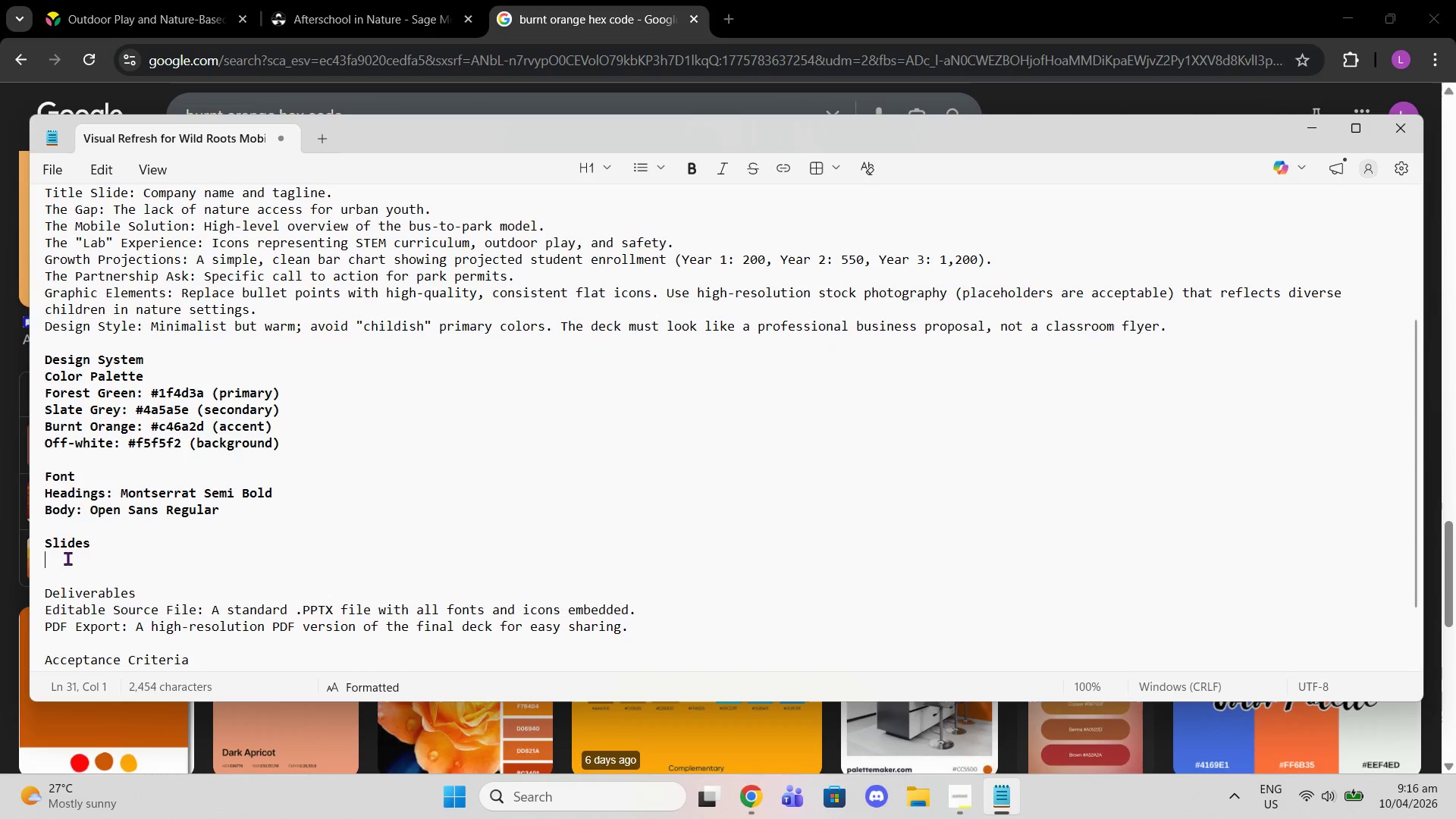 
key(Control+V)
 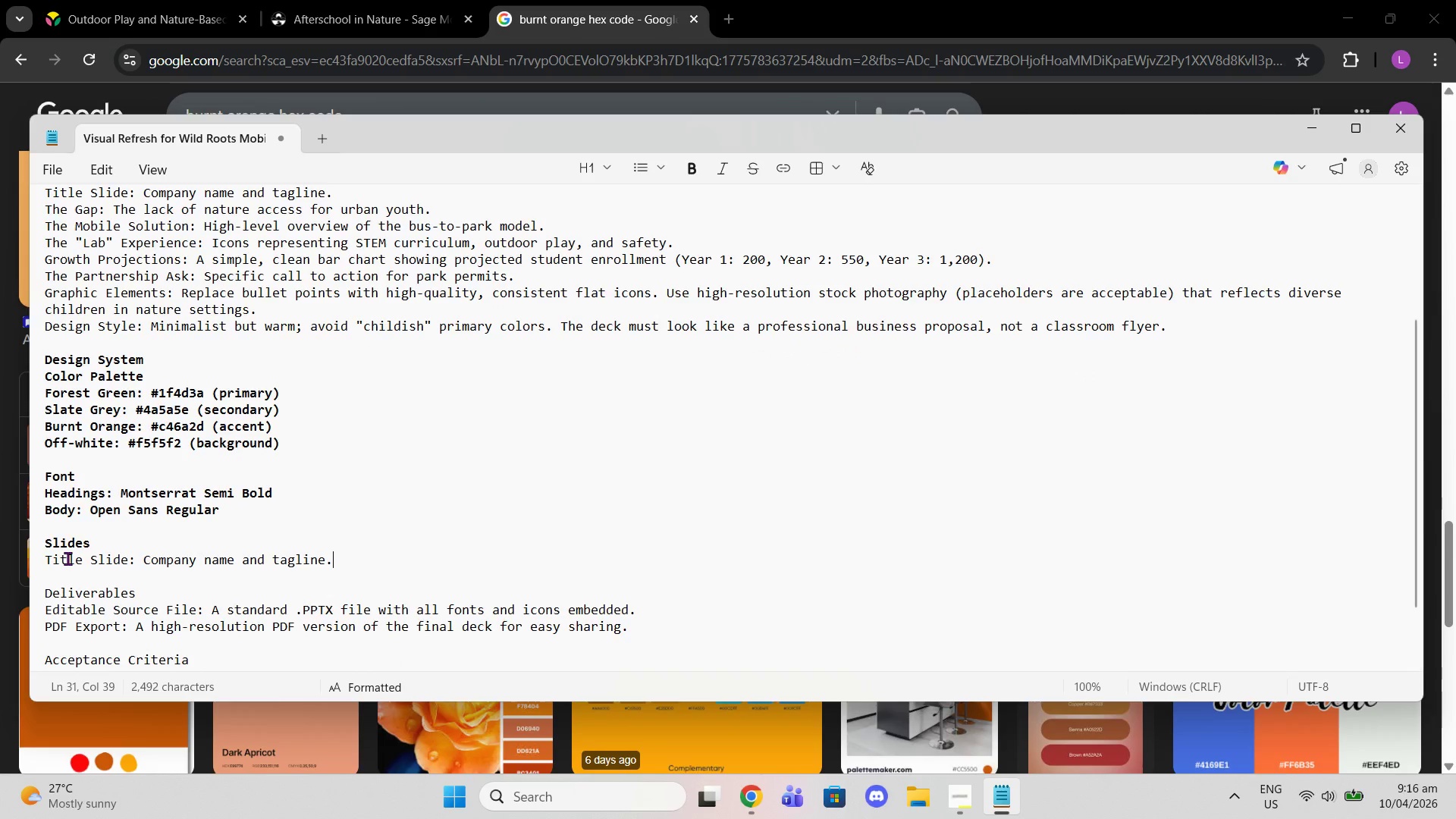 
key(Control+ControlLeft)
 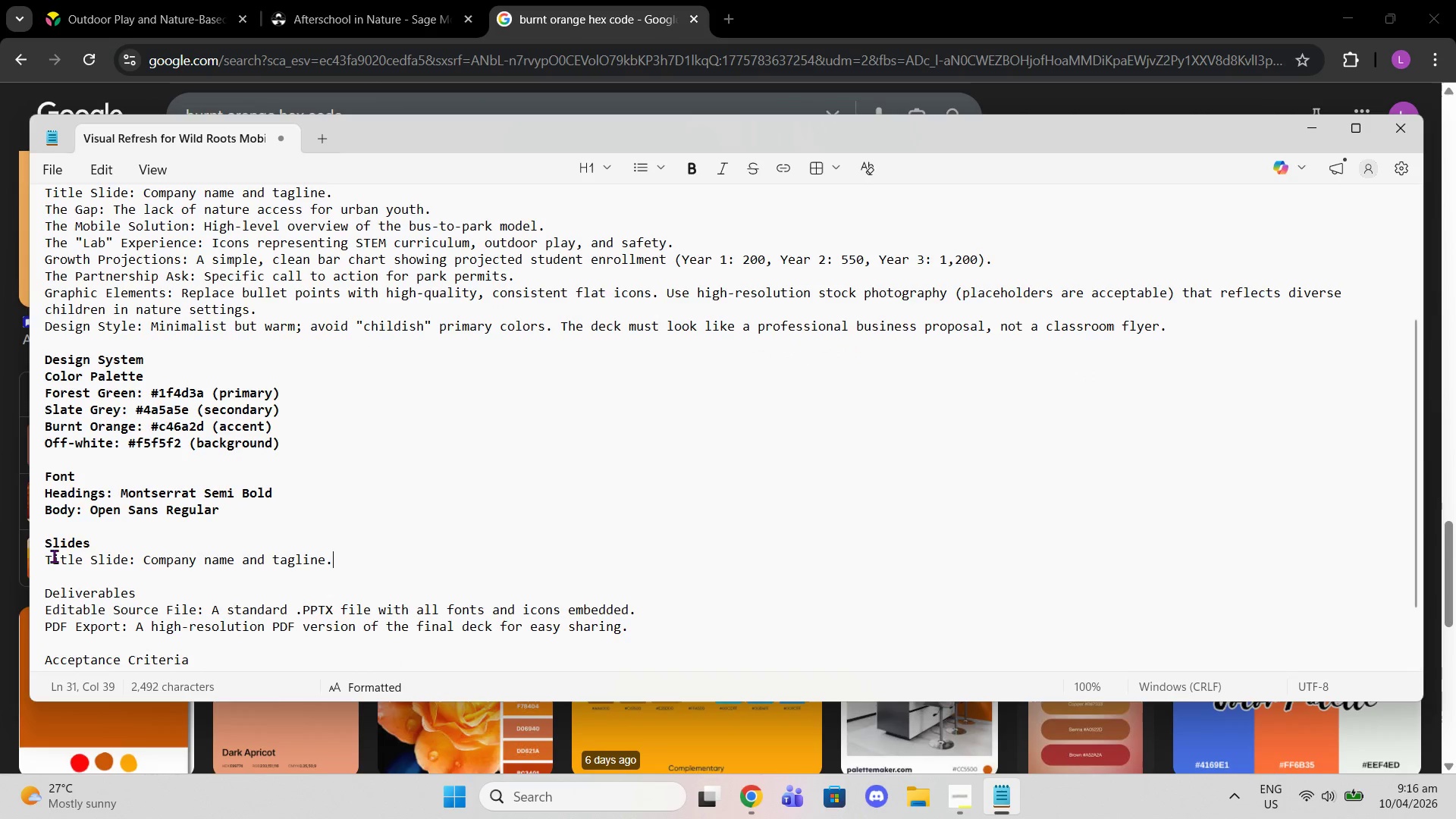 
left_click_drag(start_coordinate=[44, 556], to_coordinate=[416, 569])
 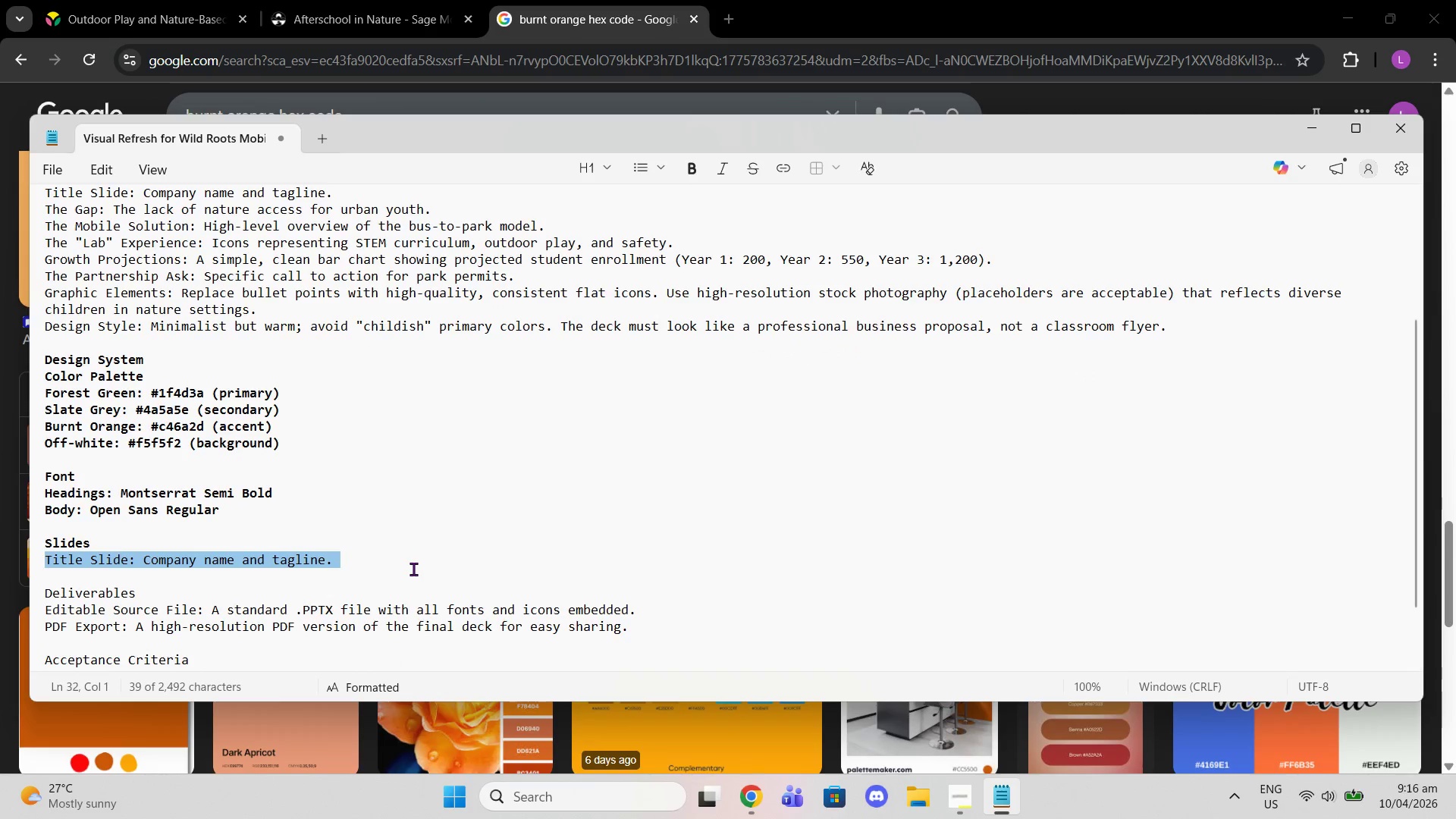 
key(Control+I)
 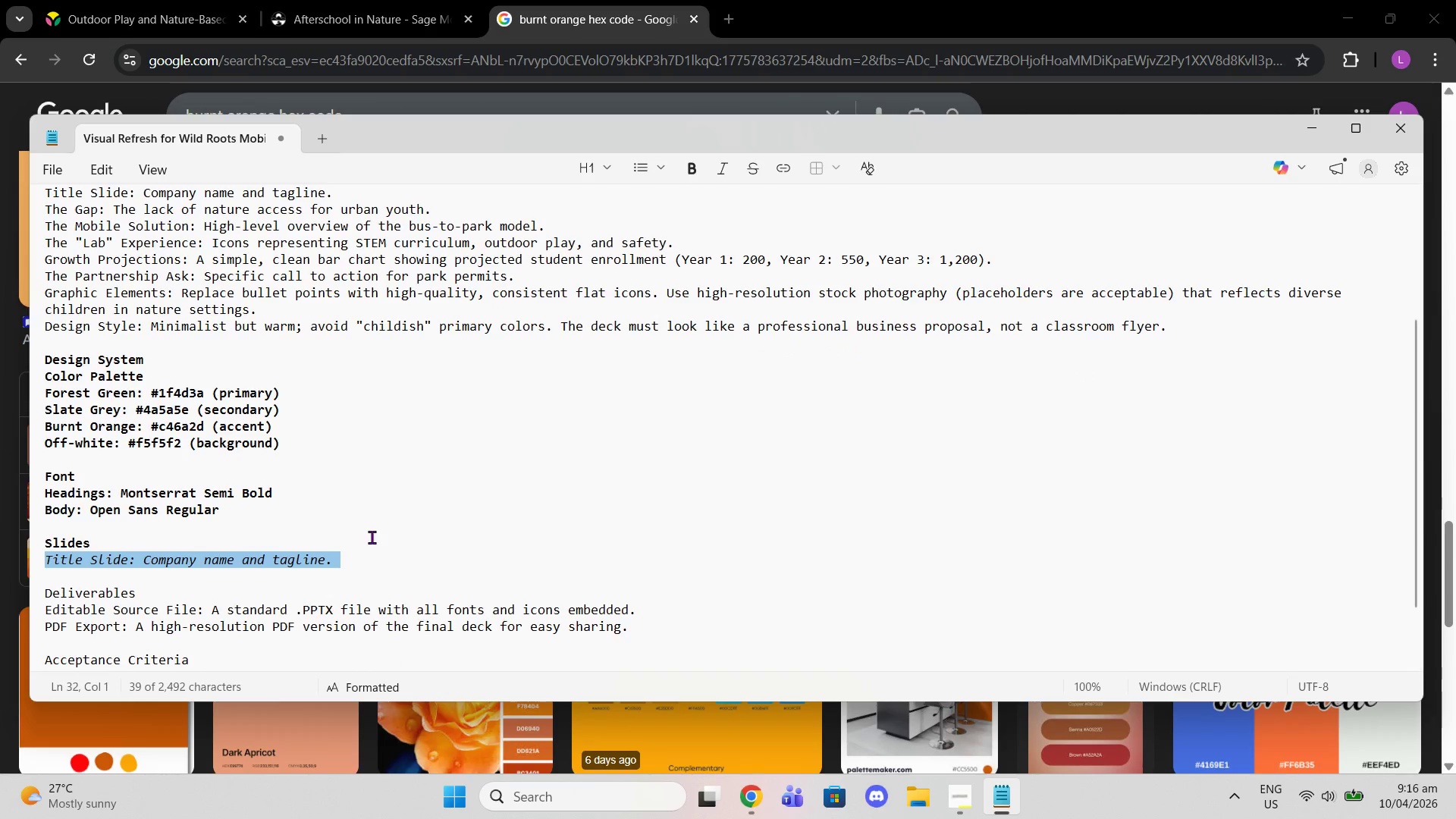 
left_click([380, 554])
 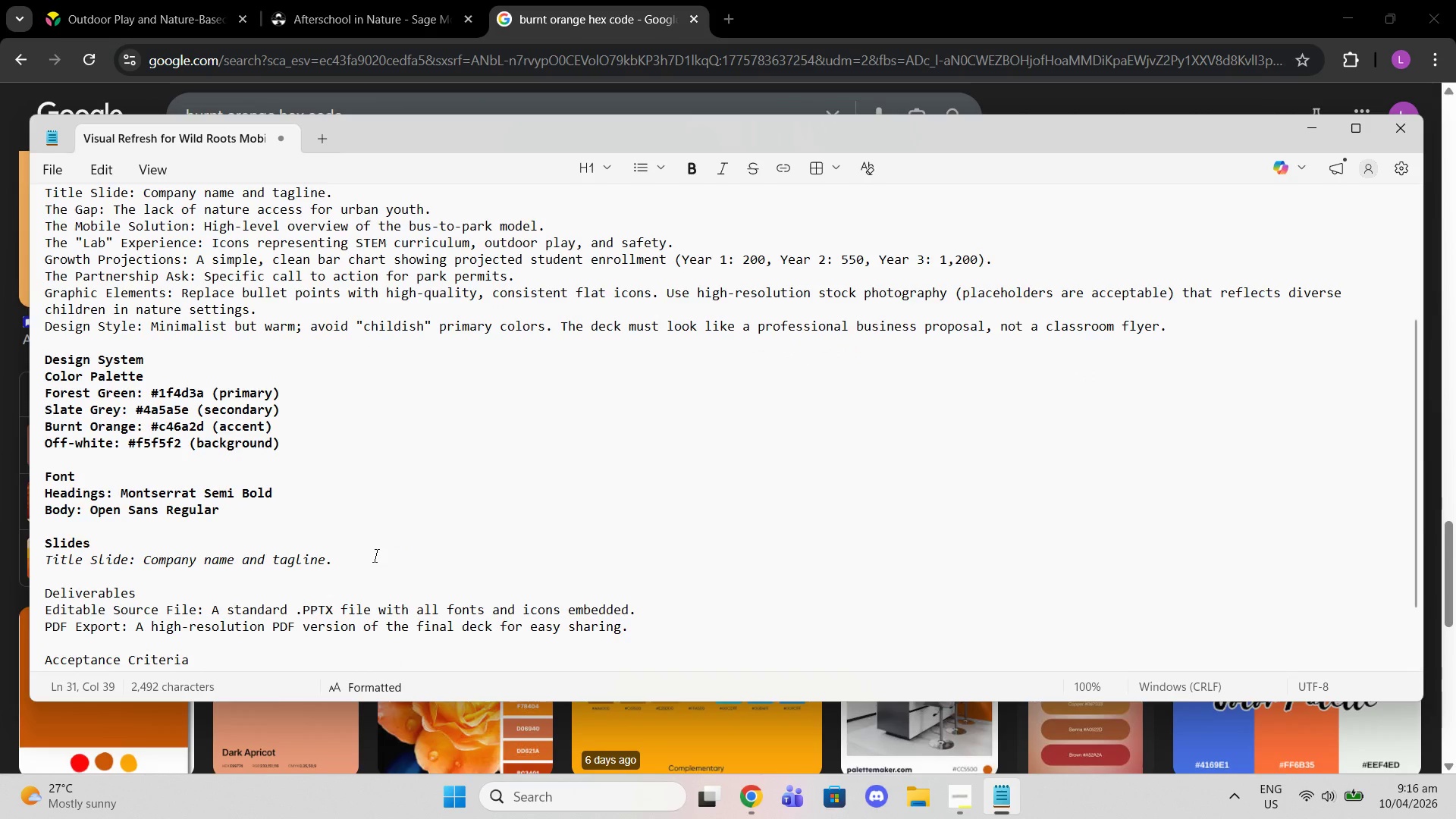 
key(Enter)
 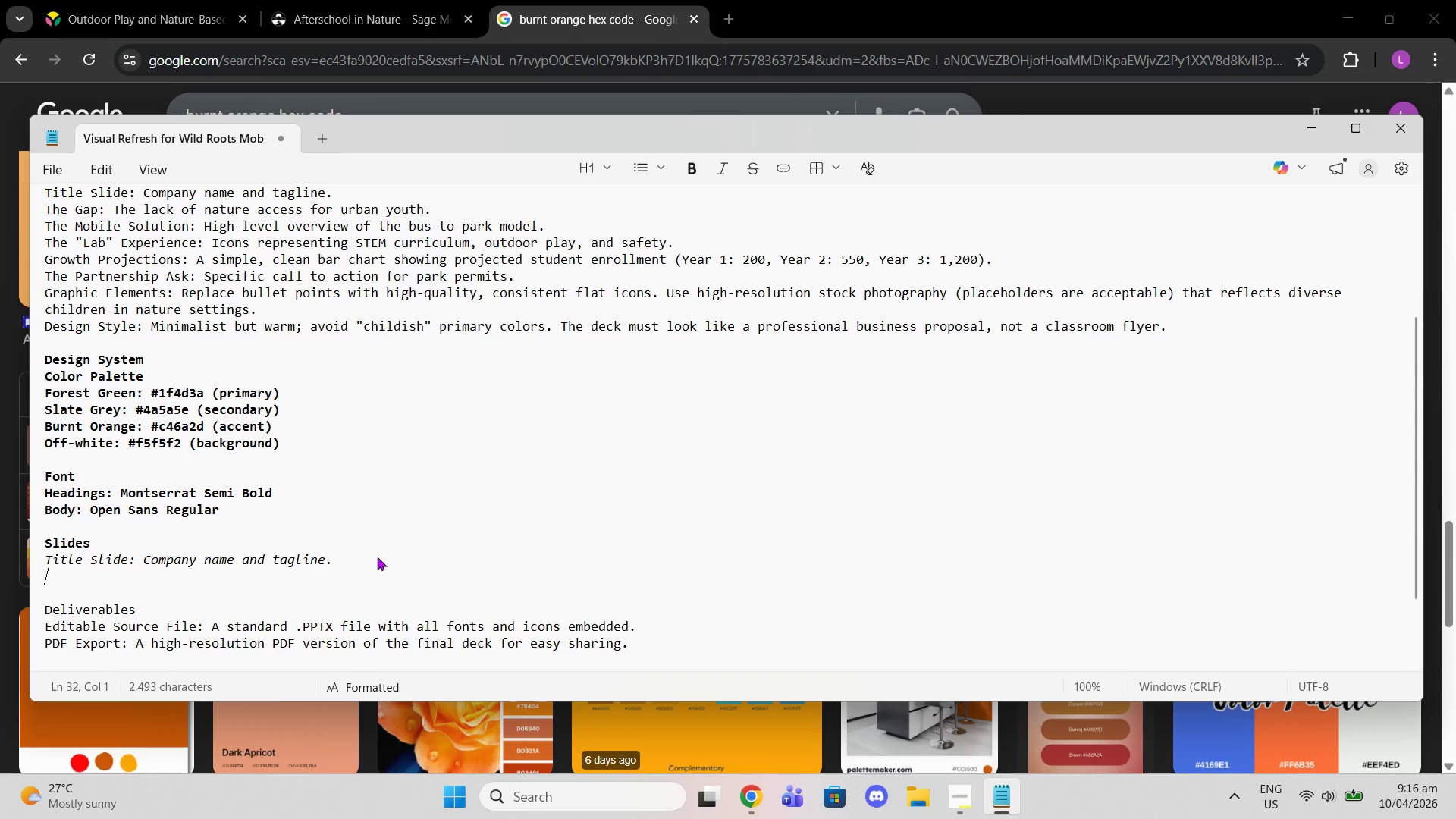 
key(Control+V)
 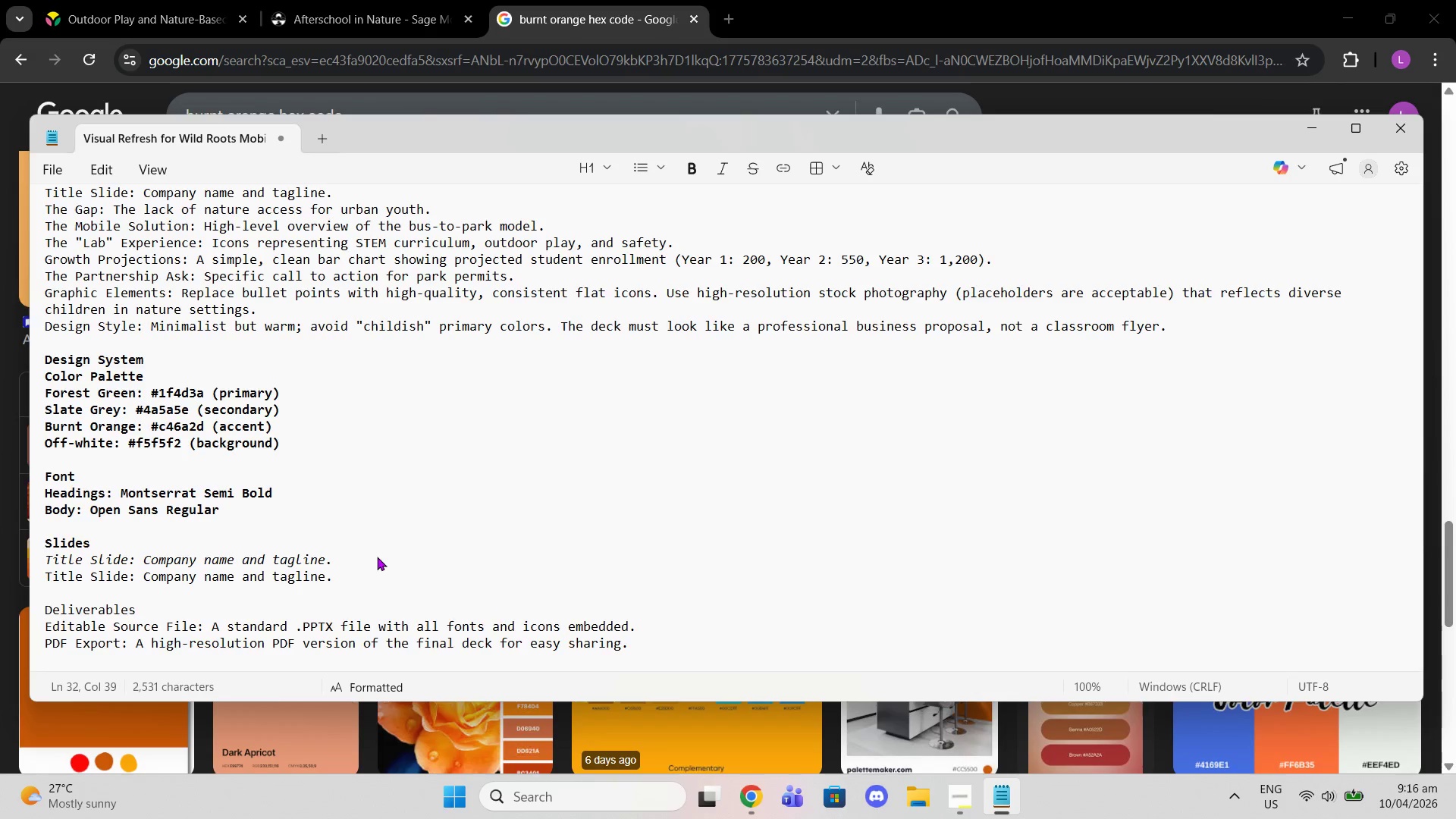 
key(Backspace)
key(Backspace)
key(Backspace)
key(Backspace)
key(Backspace)
key(Backspace)
key(Backspace)
key(Backspace)
key(Backspace)
key(Backspace)
key(Backspace)
key(Backspace)
type(I)
key(Backspace)
type(TIT)
key(Backspace)
key(Backspace)
key(Backspace)
key(Backspace)
type(B)
key(Backspace)
 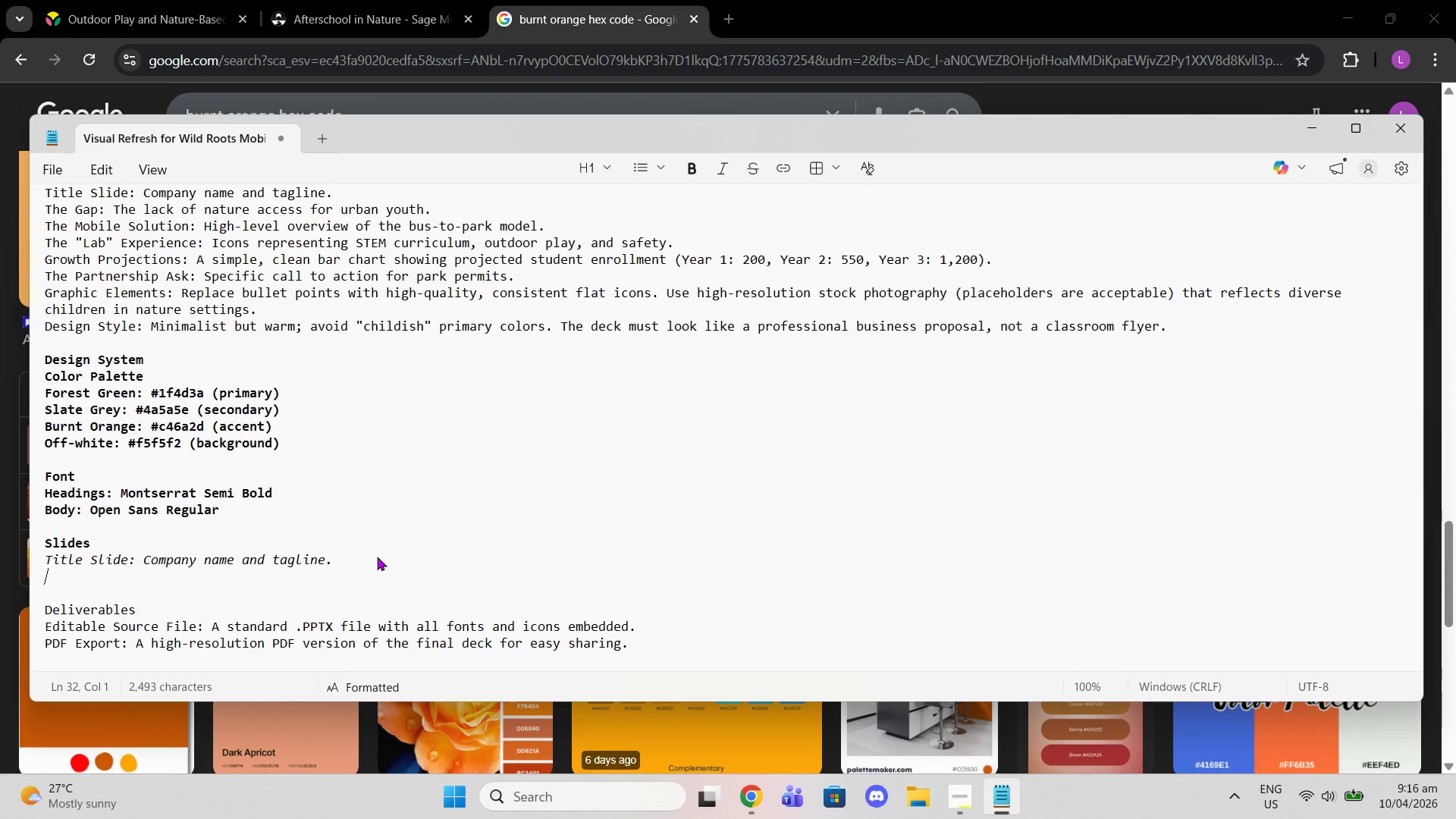 
key(Shift+Enter)
 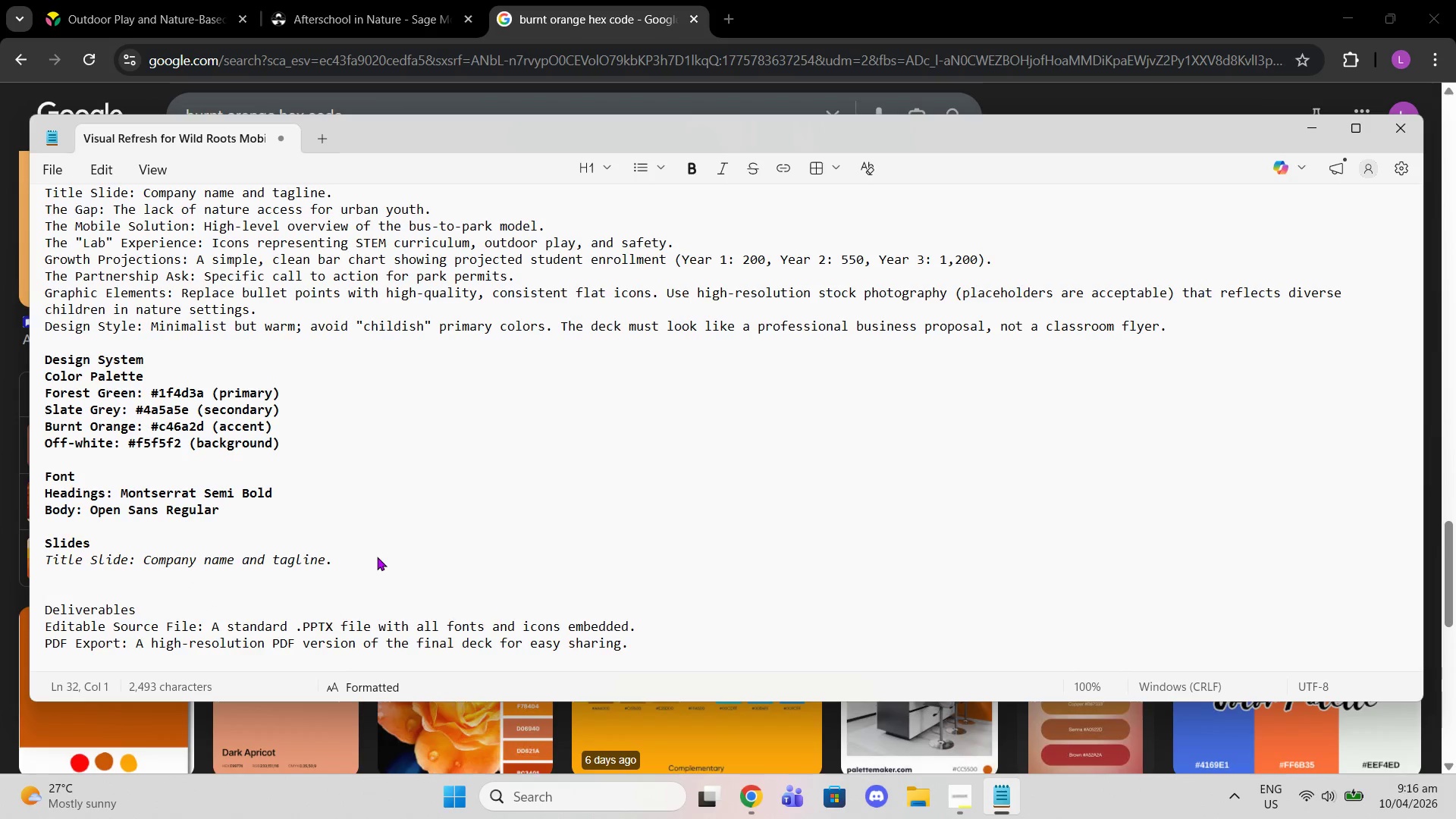 
key(Control+B)
 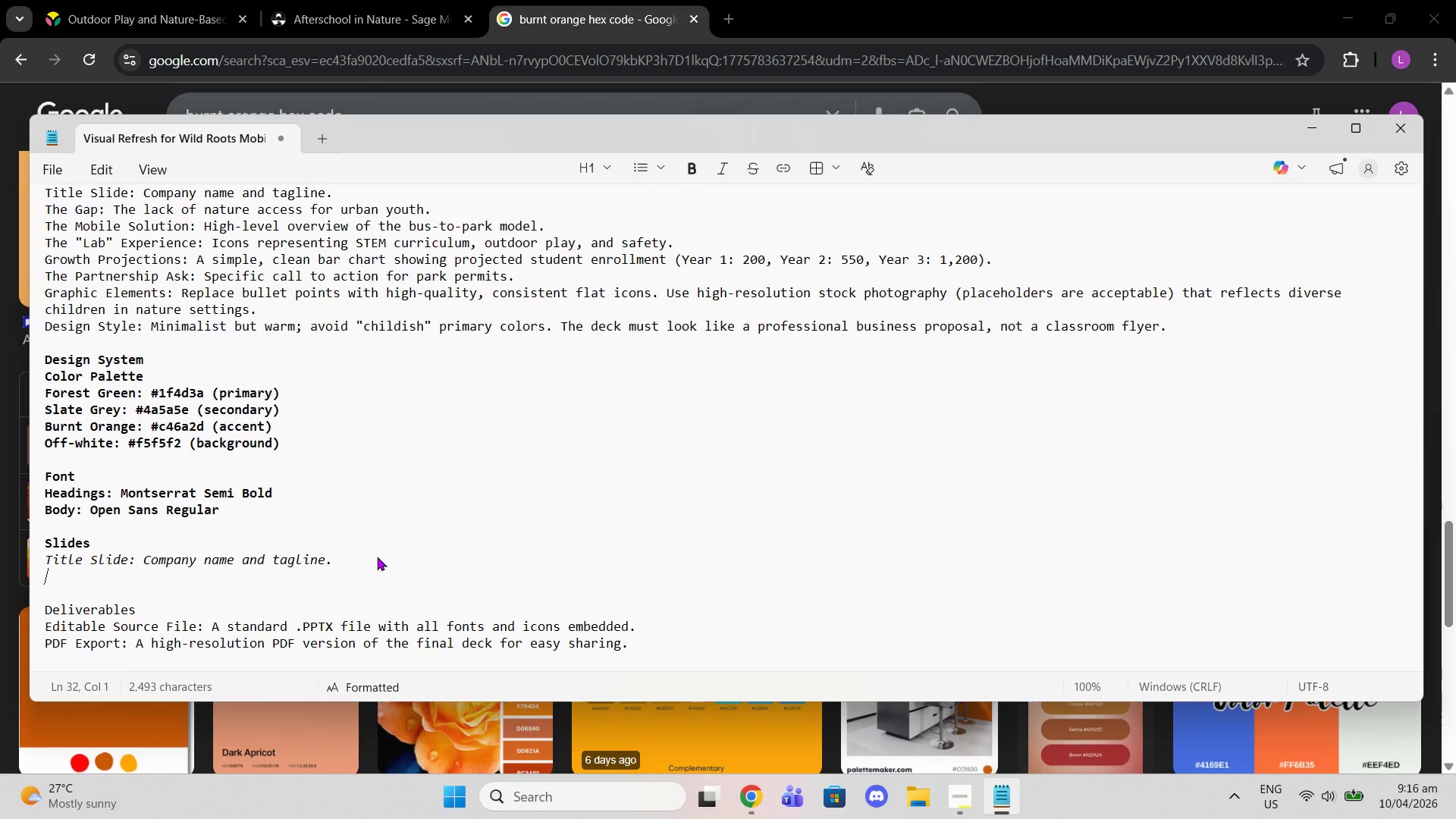 
key(Control+I)
 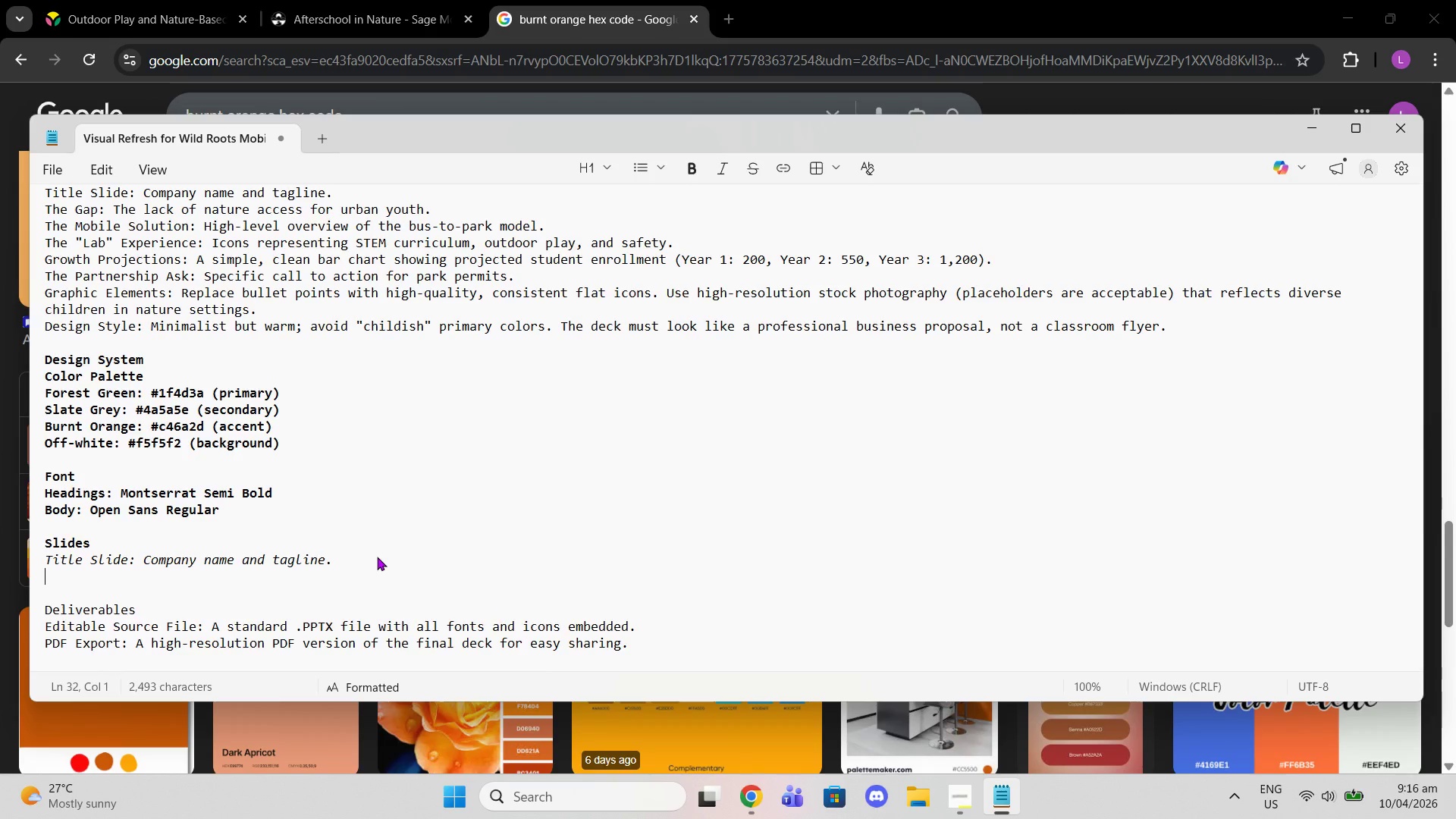 
type(Sl)
key(Backspace)
type(LIDE 1 - TIUT)
key(Backspace)
key(Backspace)
type(TLE SLIDE)
 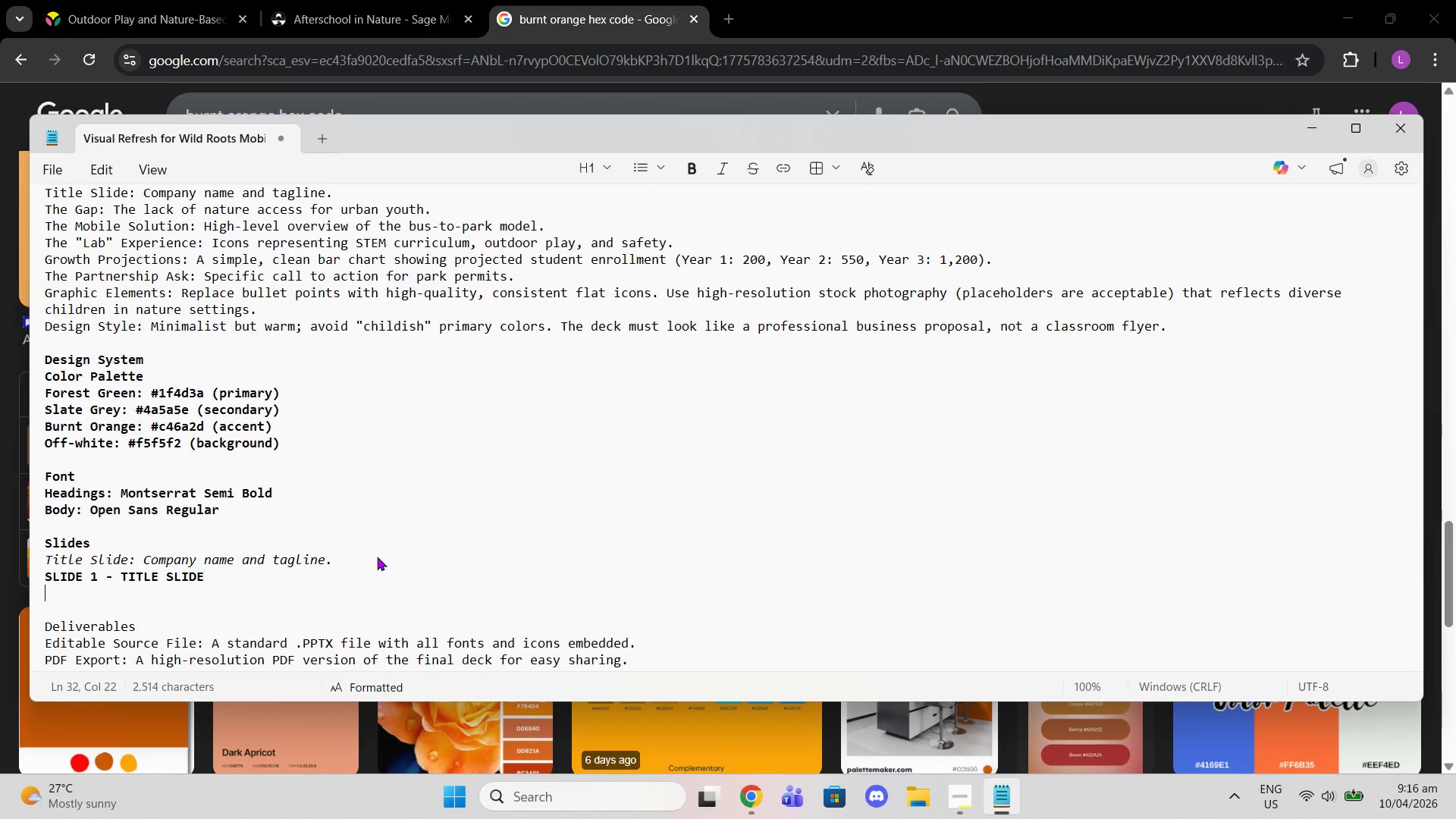 
key(Enter)
 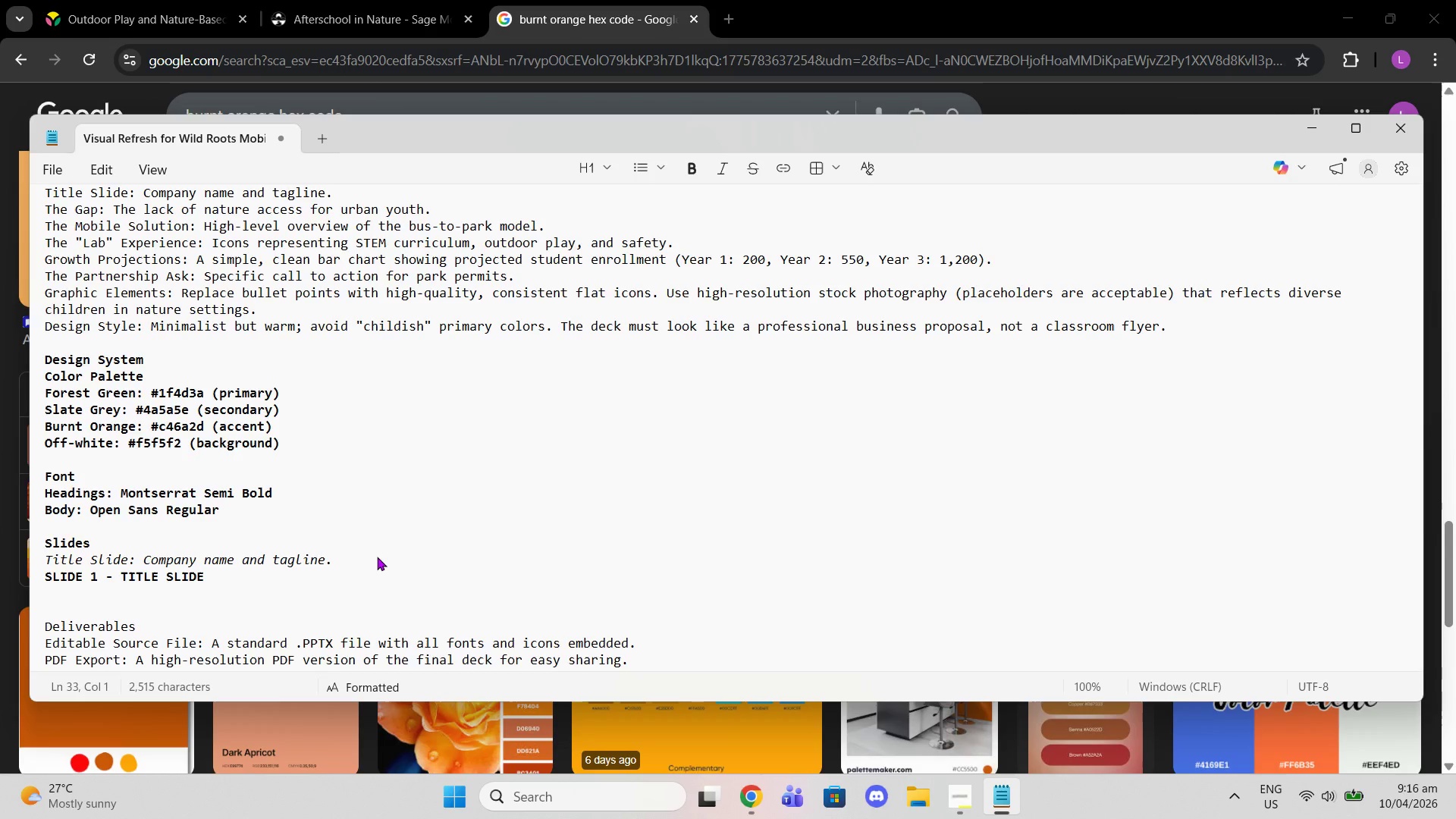 
scroll: coordinate [353, 514], scroll_direction: up, amount: 7.0
 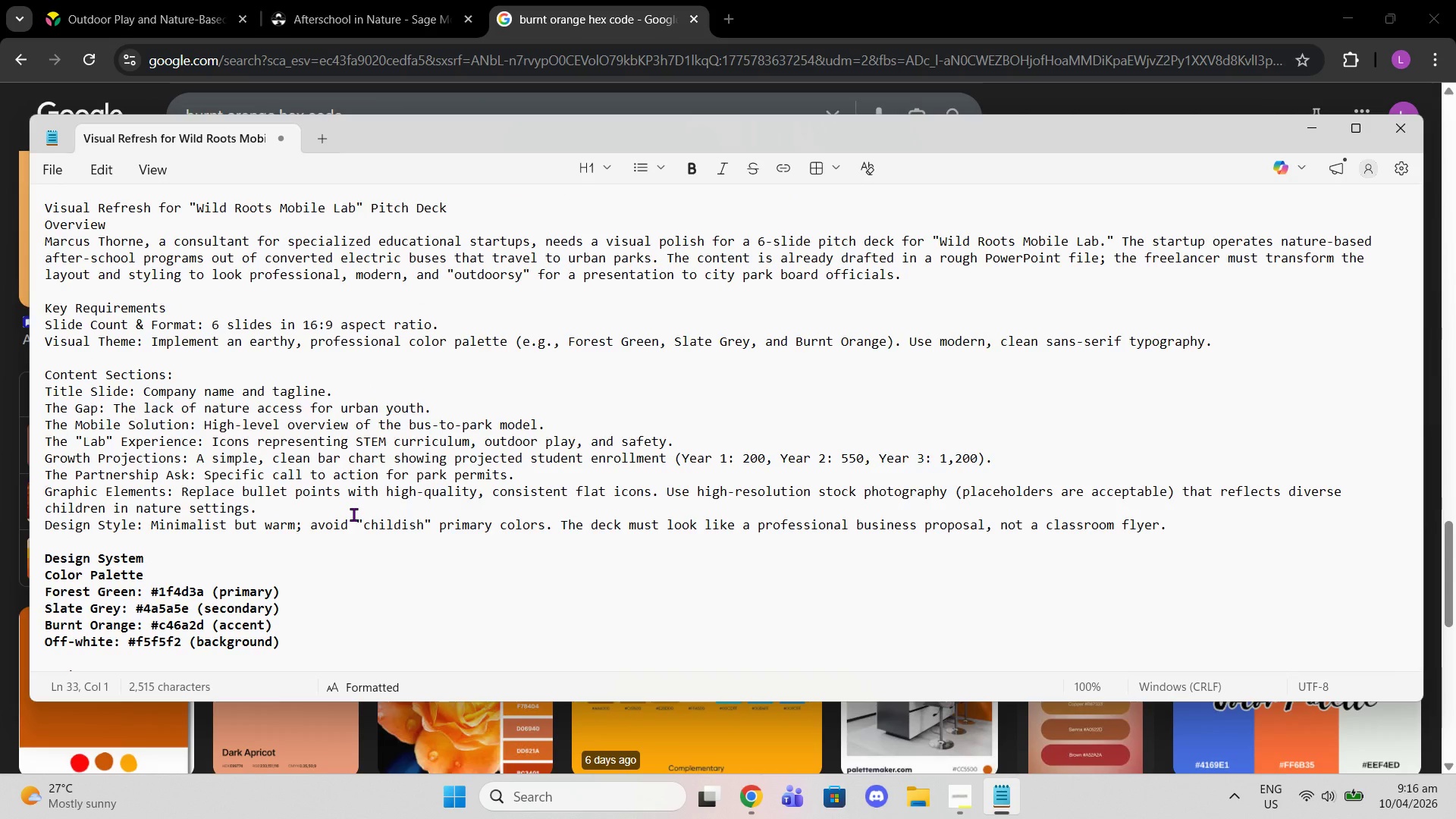 
wait(5.48)
 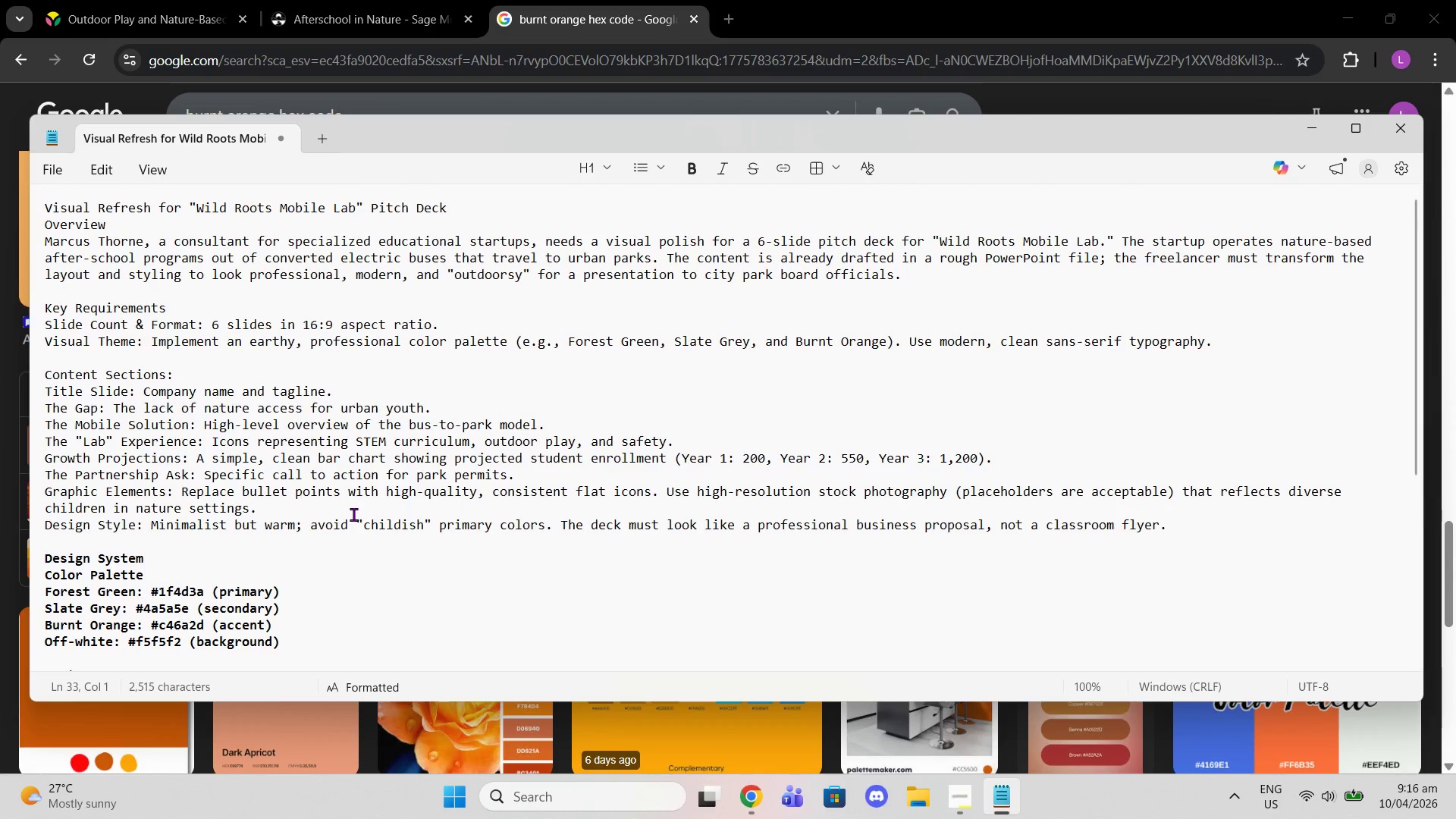 
scroll: coordinate [384, 504], scroll_direction: down, amount: 6.0
 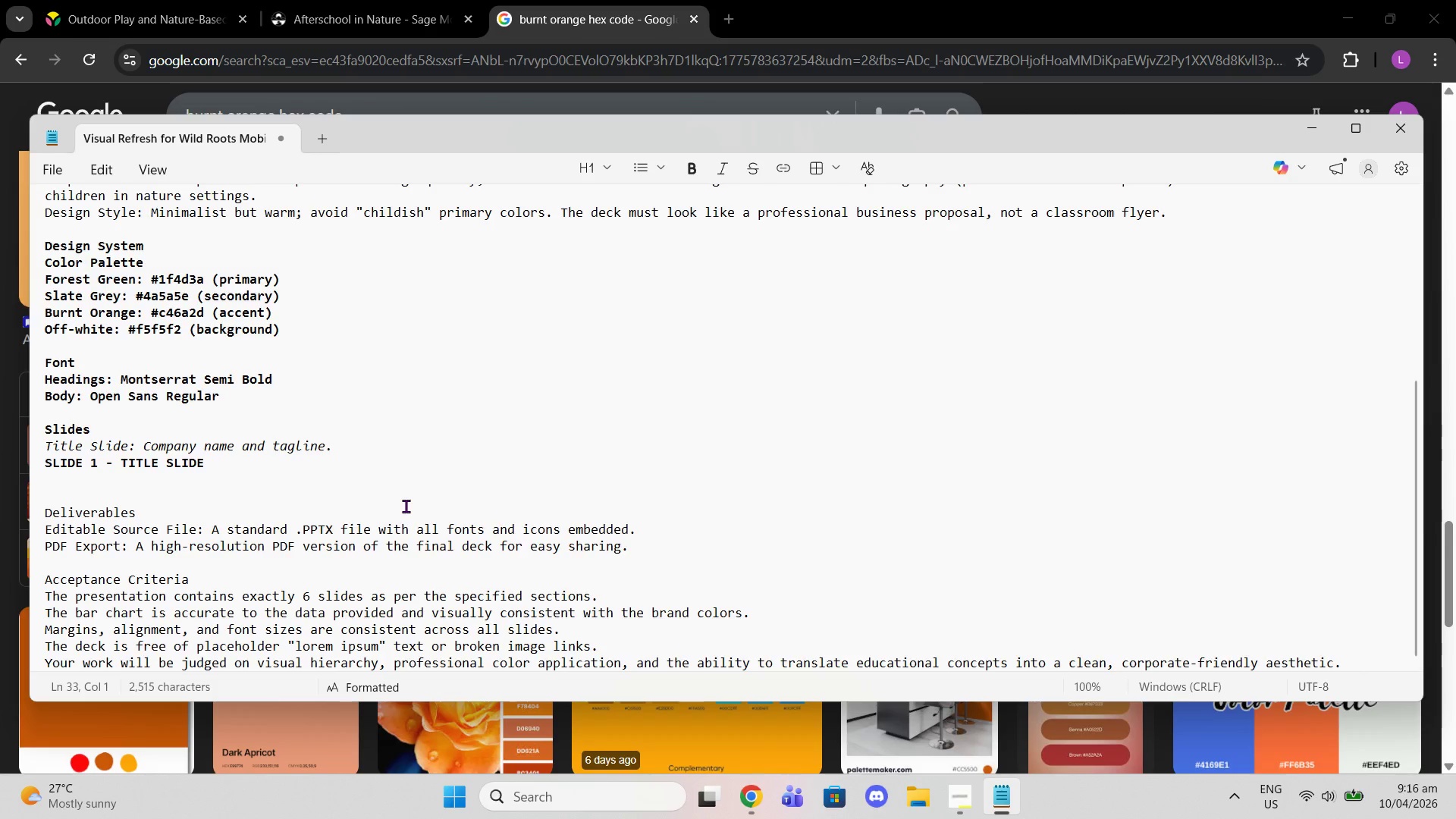 
wait(9.84)
 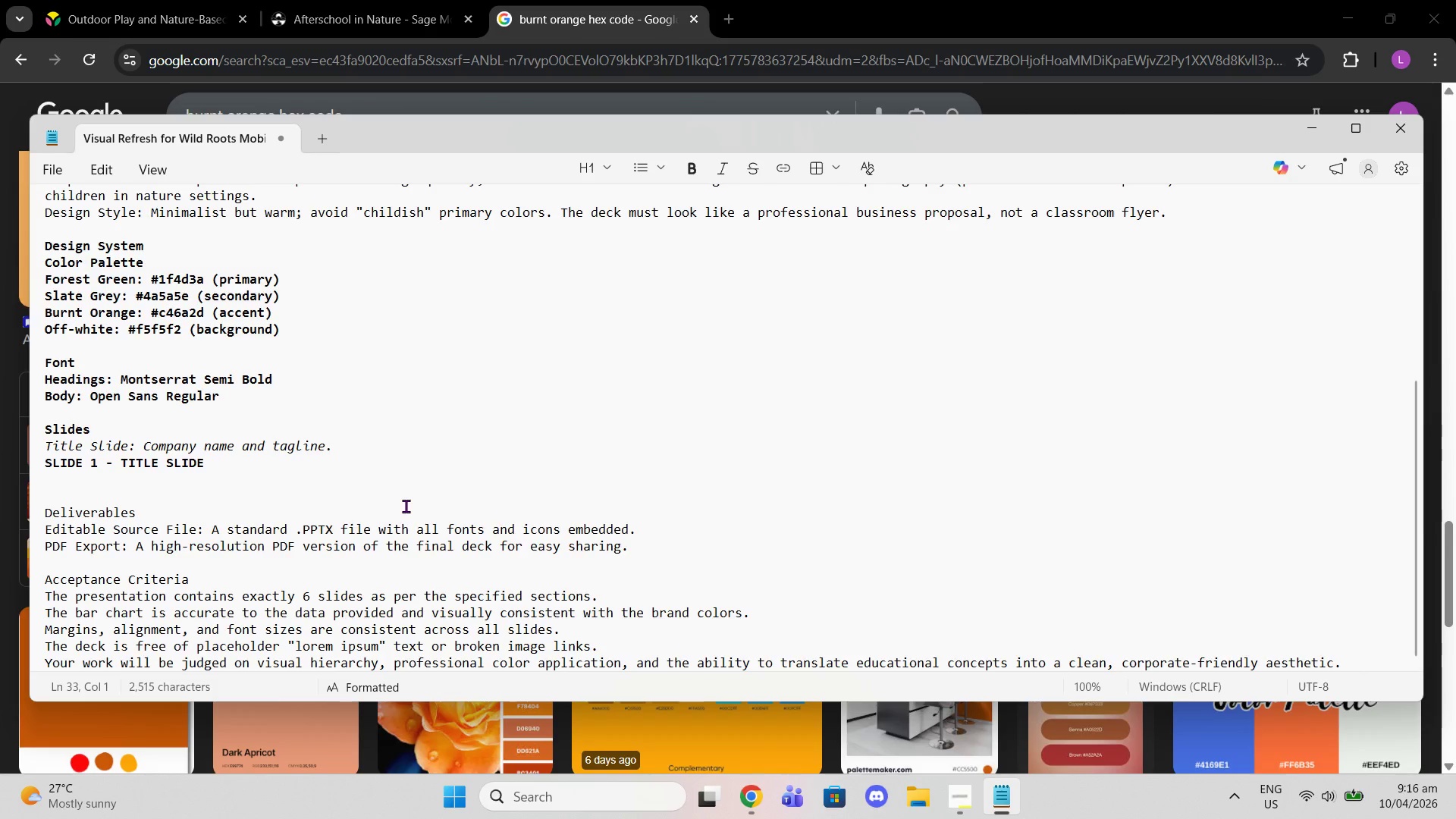 
type(TIT)
key(Backspace)
key(Backspace)
type(itle: Wold)
key(Backspace)
key(Backspace)
 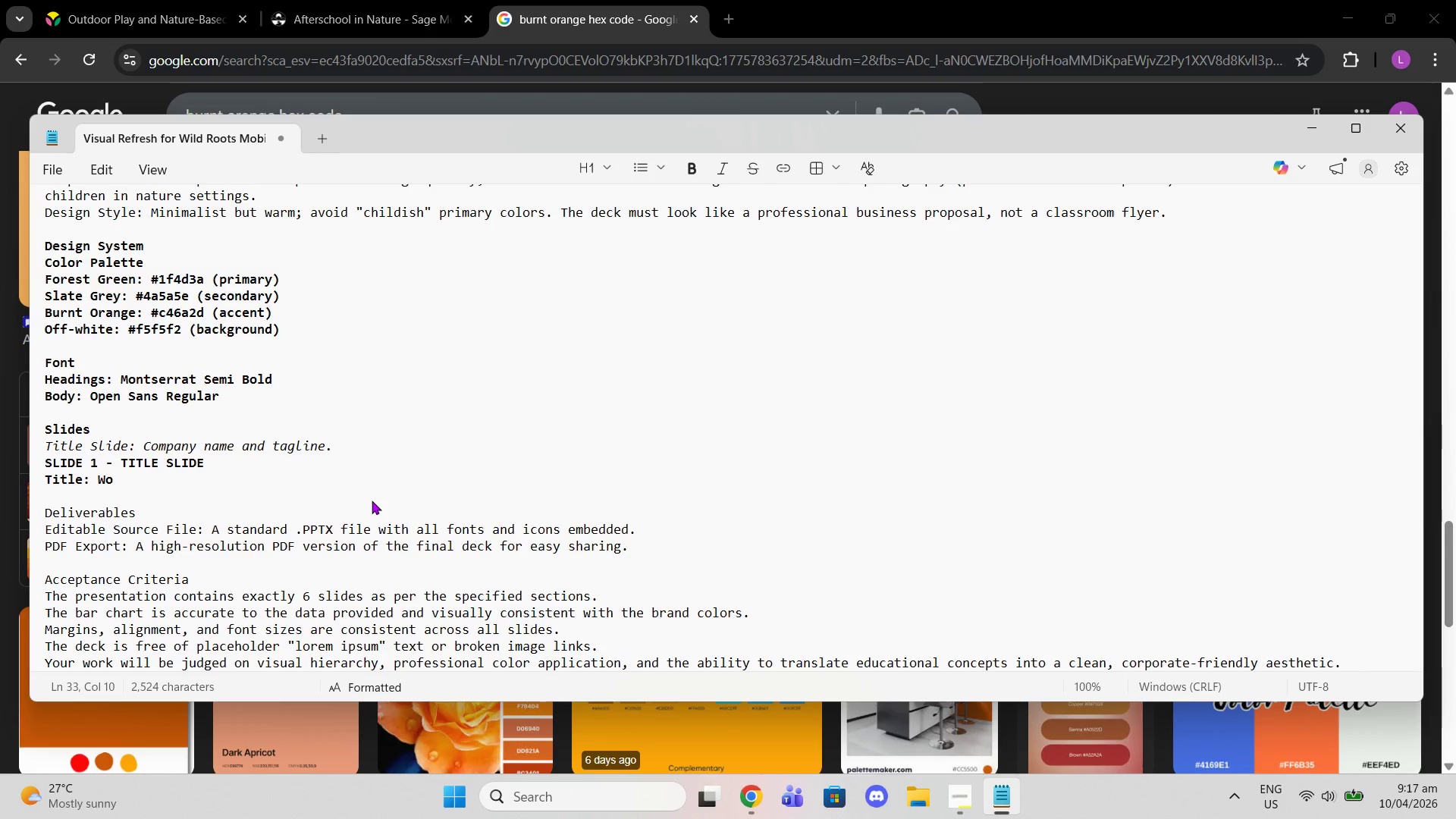 
scroll: coordinate [570, 455], scroll_direction: up, amount: 7.0
 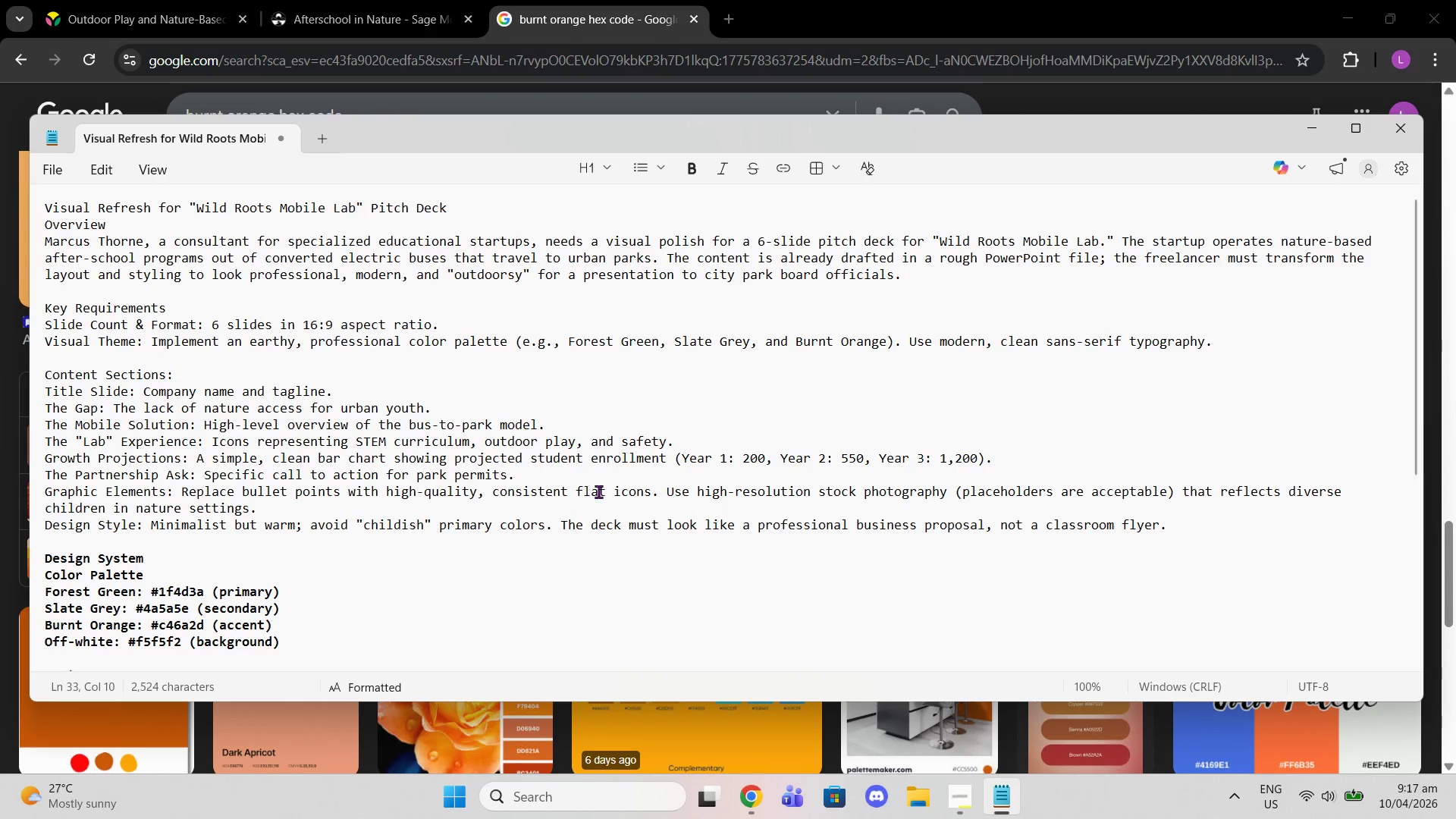 
scroll: coordinate [598, 491], scroll_direction: down, amount: 1.0
 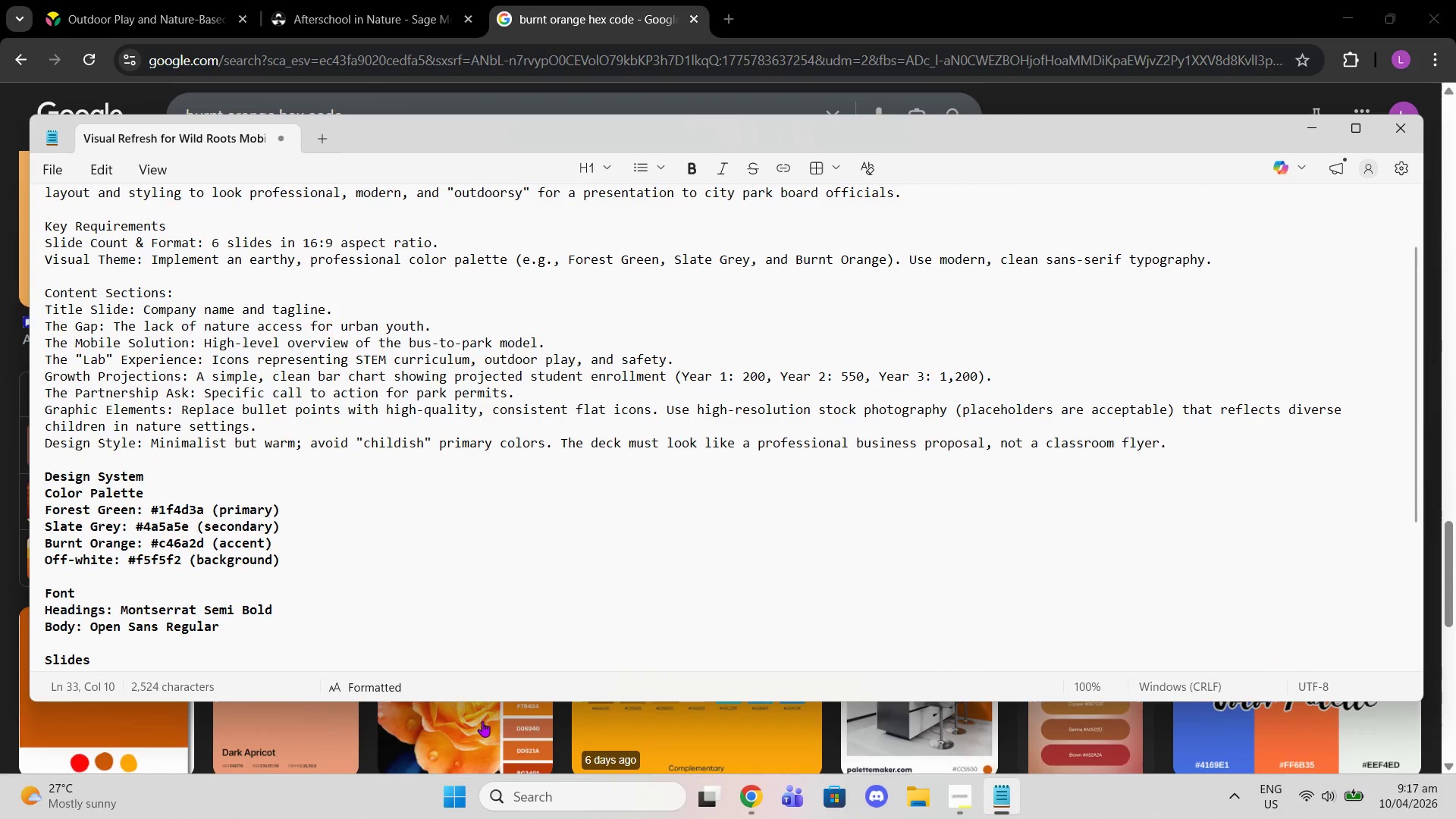 
scroll: coordinate [240, 554], scroll_direction: up, amount: 3.0